 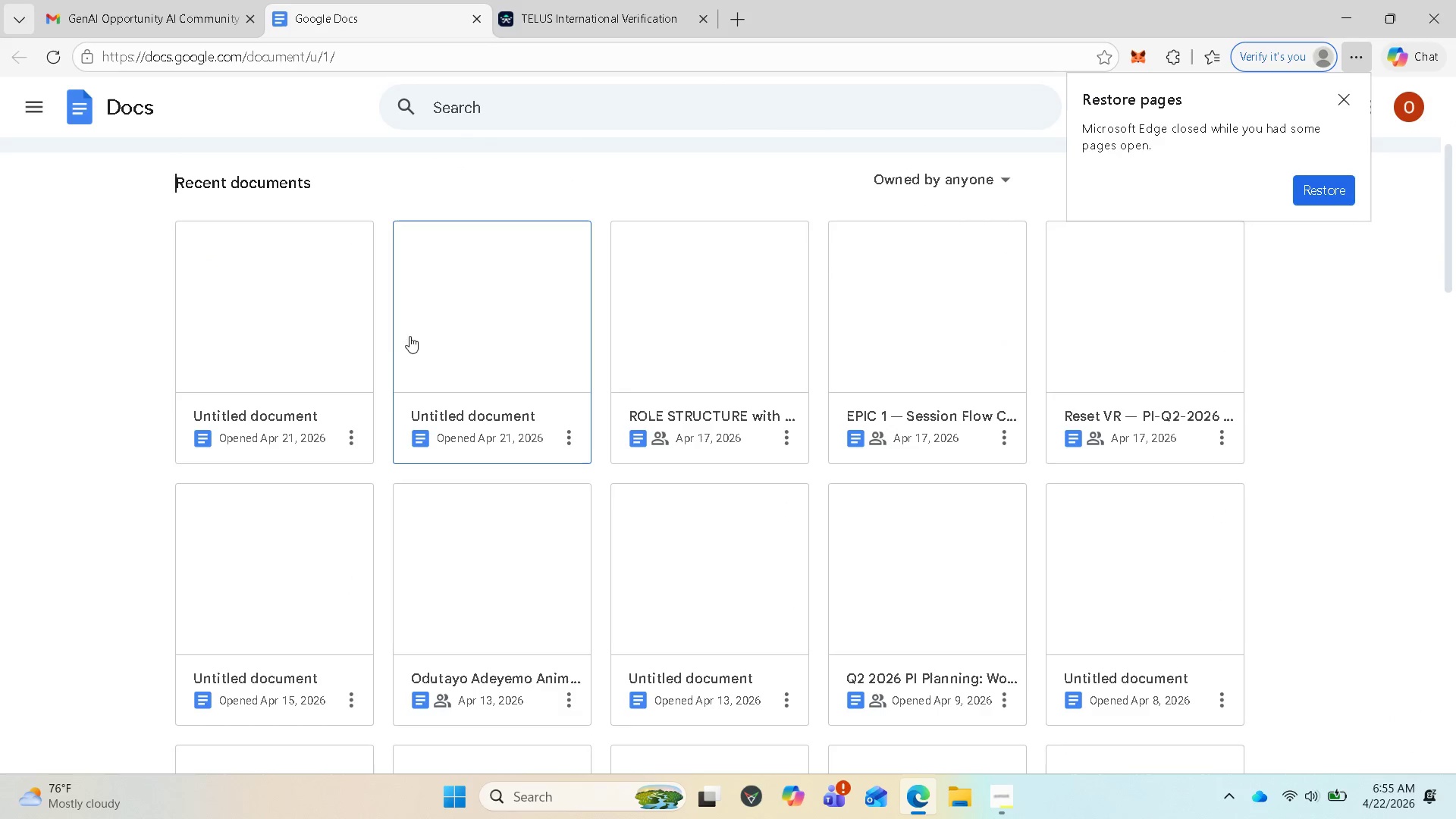 
left_click([337, 361])
 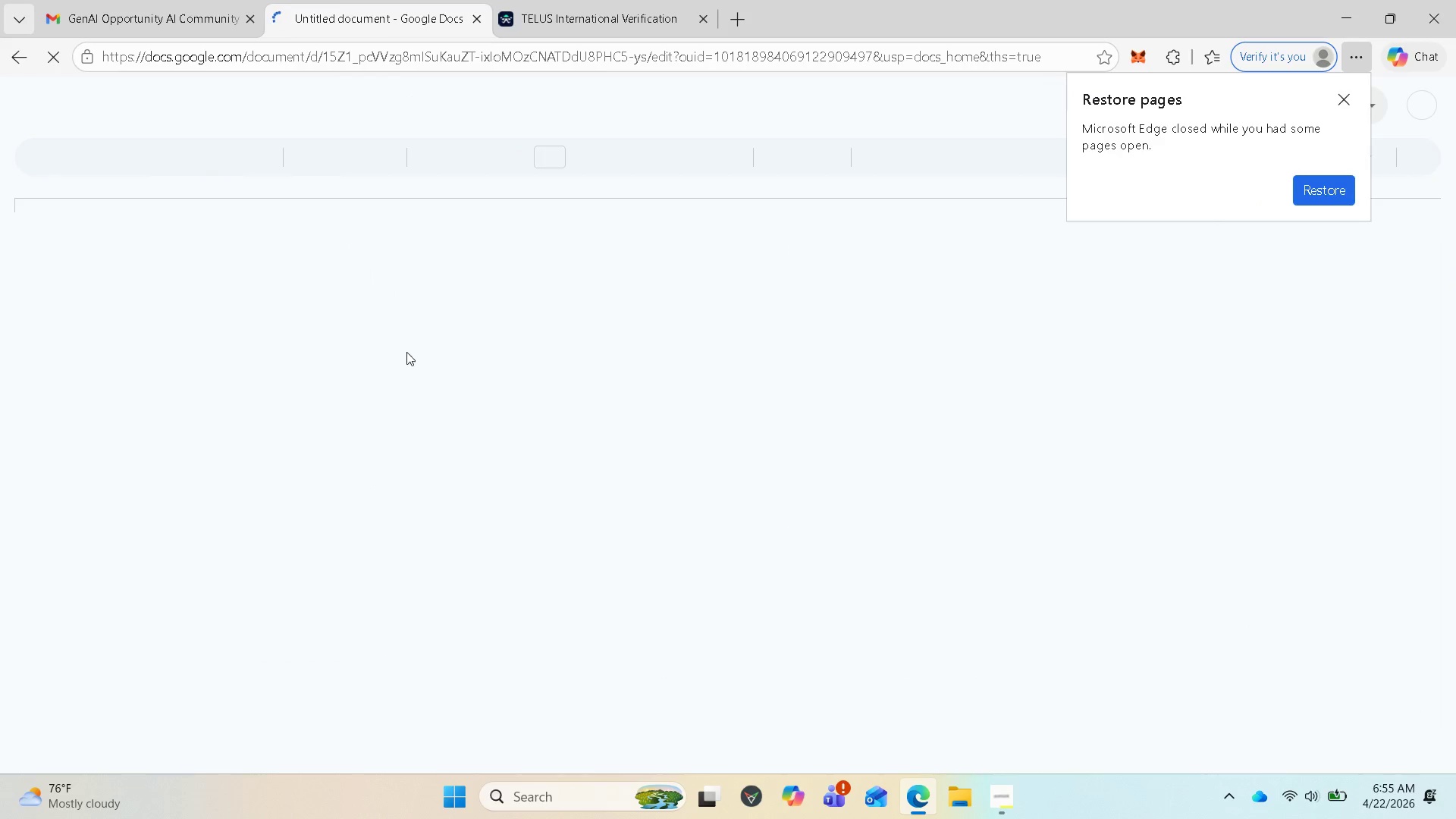 
mouse_move([435, 351])
 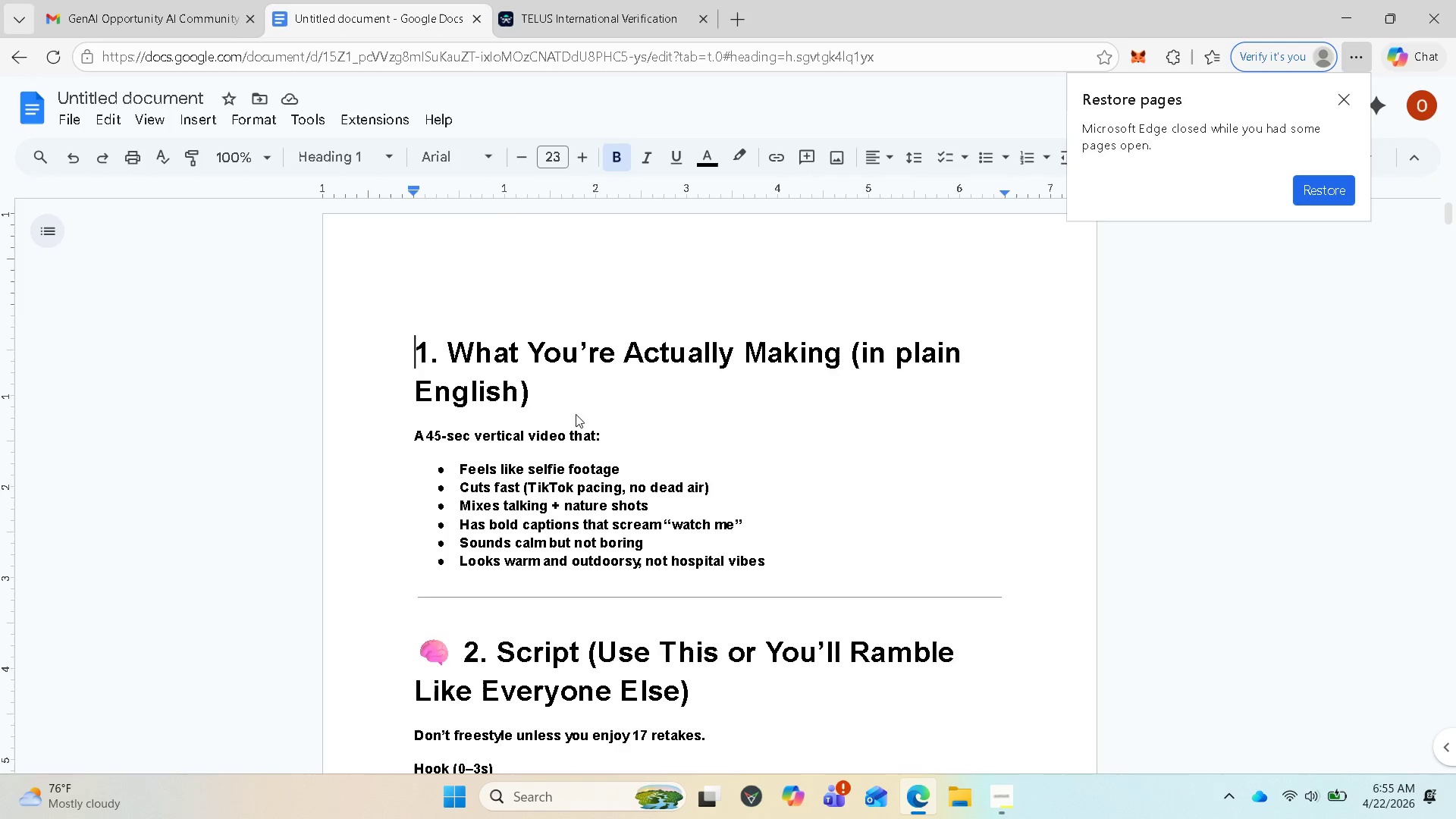 
wait(10.71)
 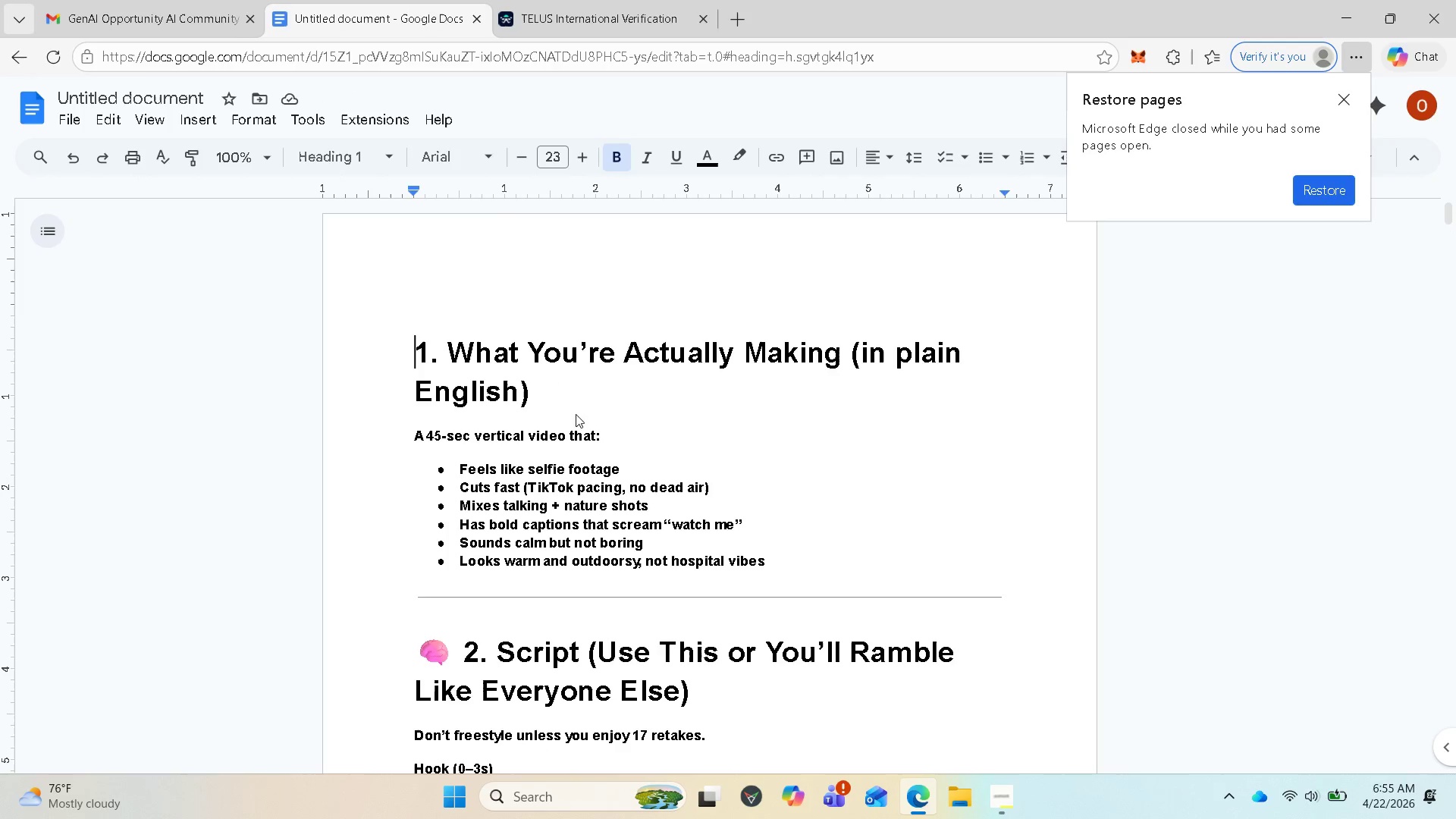 
left_click([198, 19])
 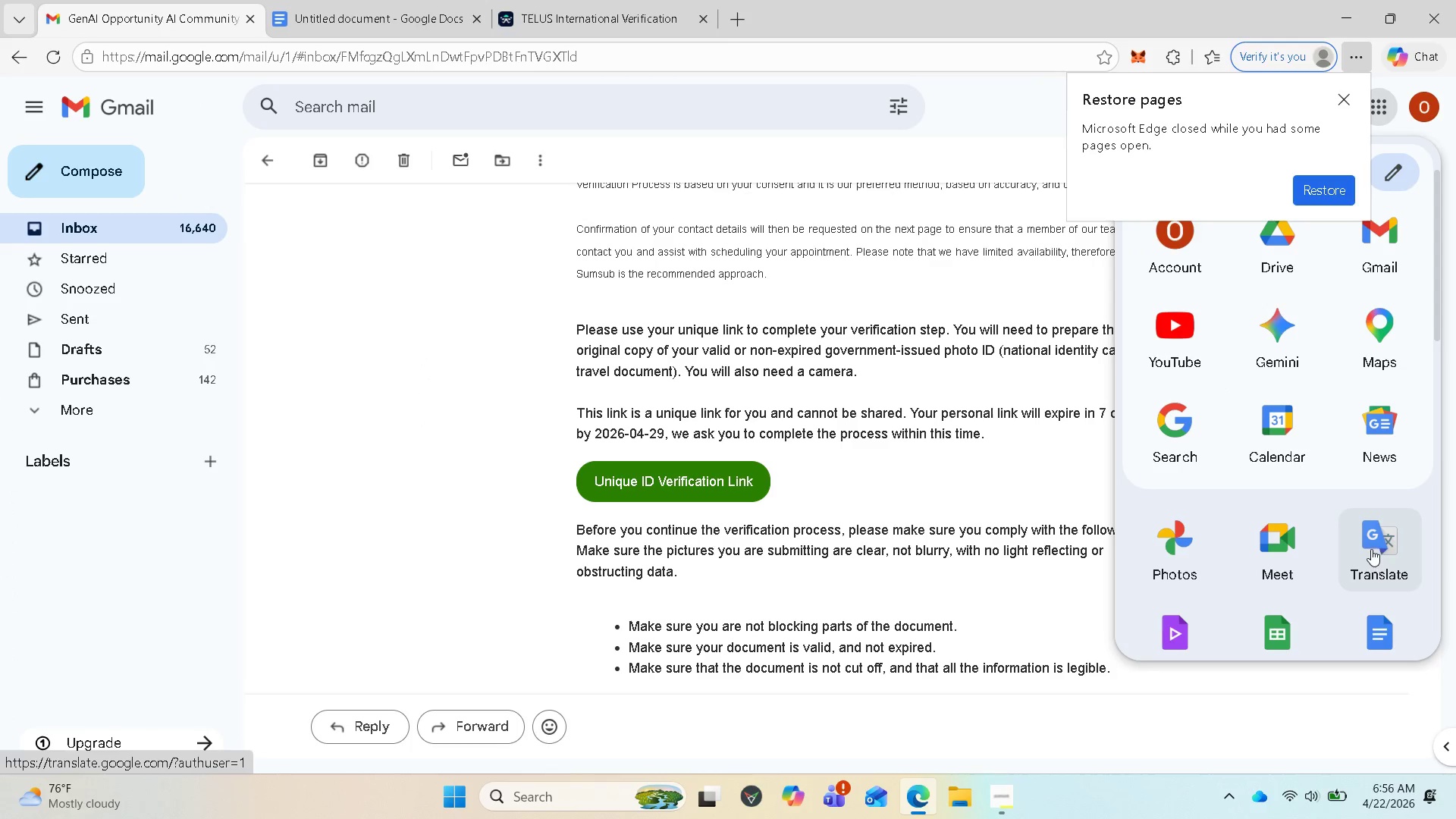 
wait(5.66)
 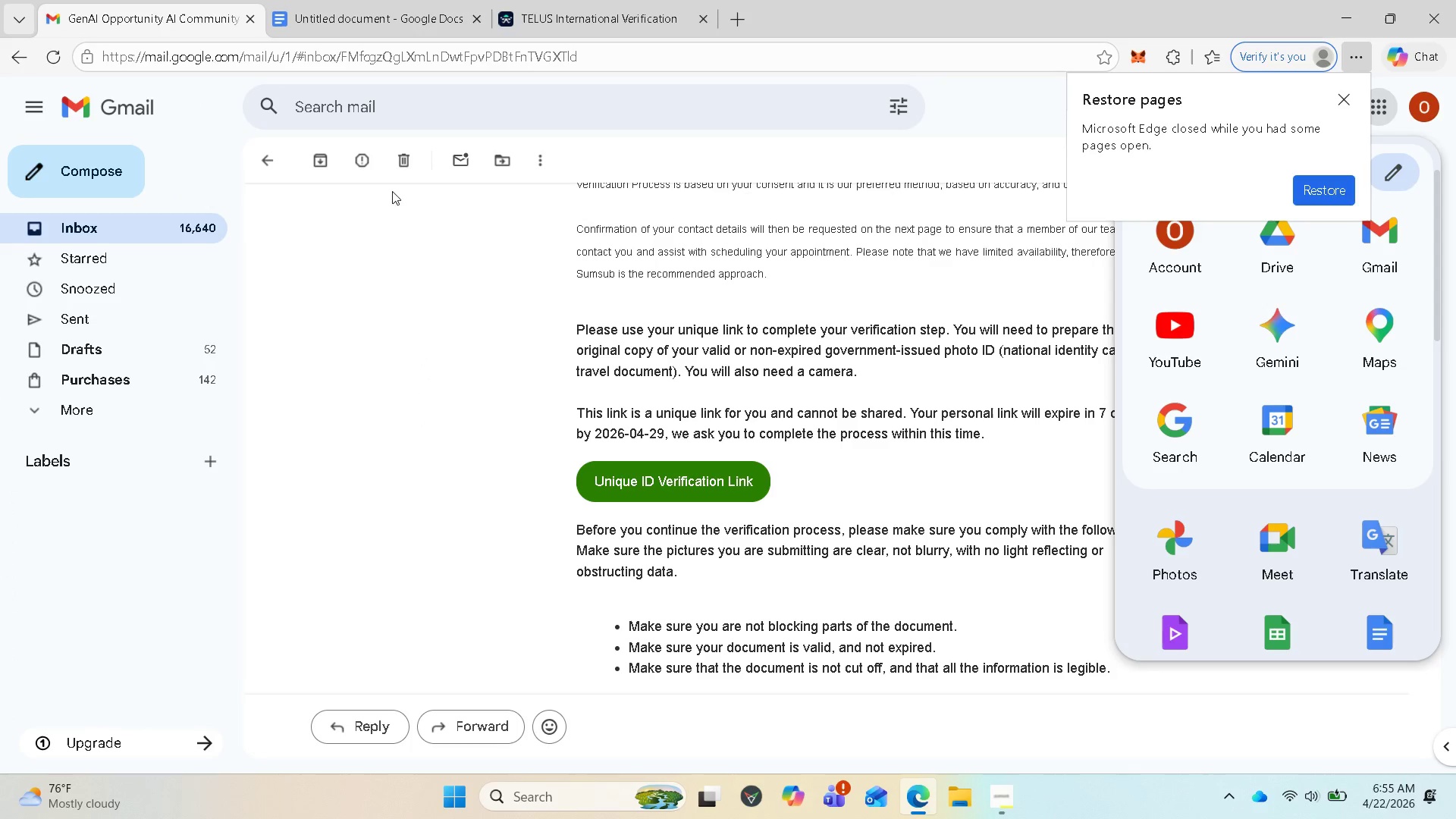 
left_click([1373, 623])
 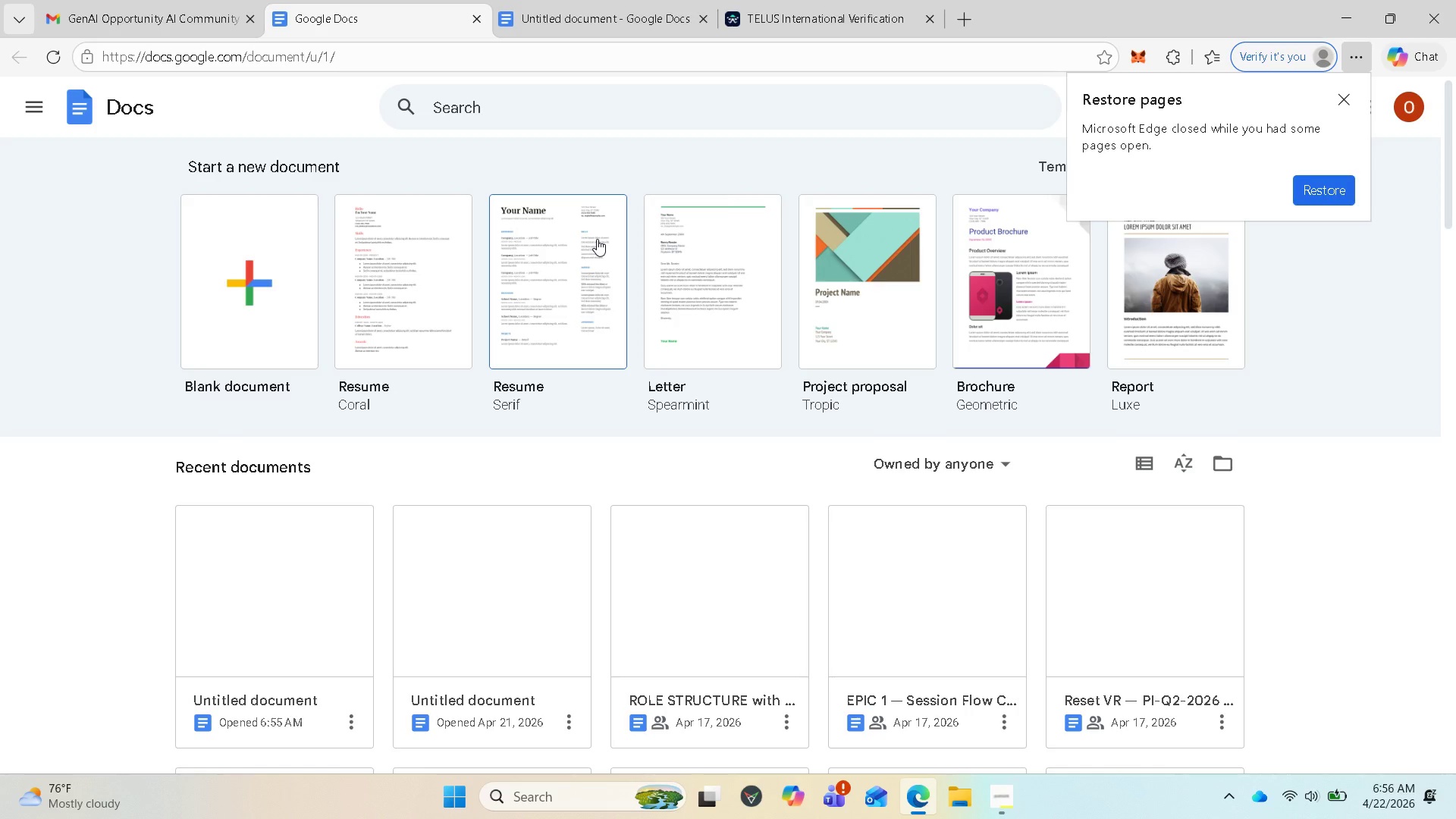 
wait(19.62)
 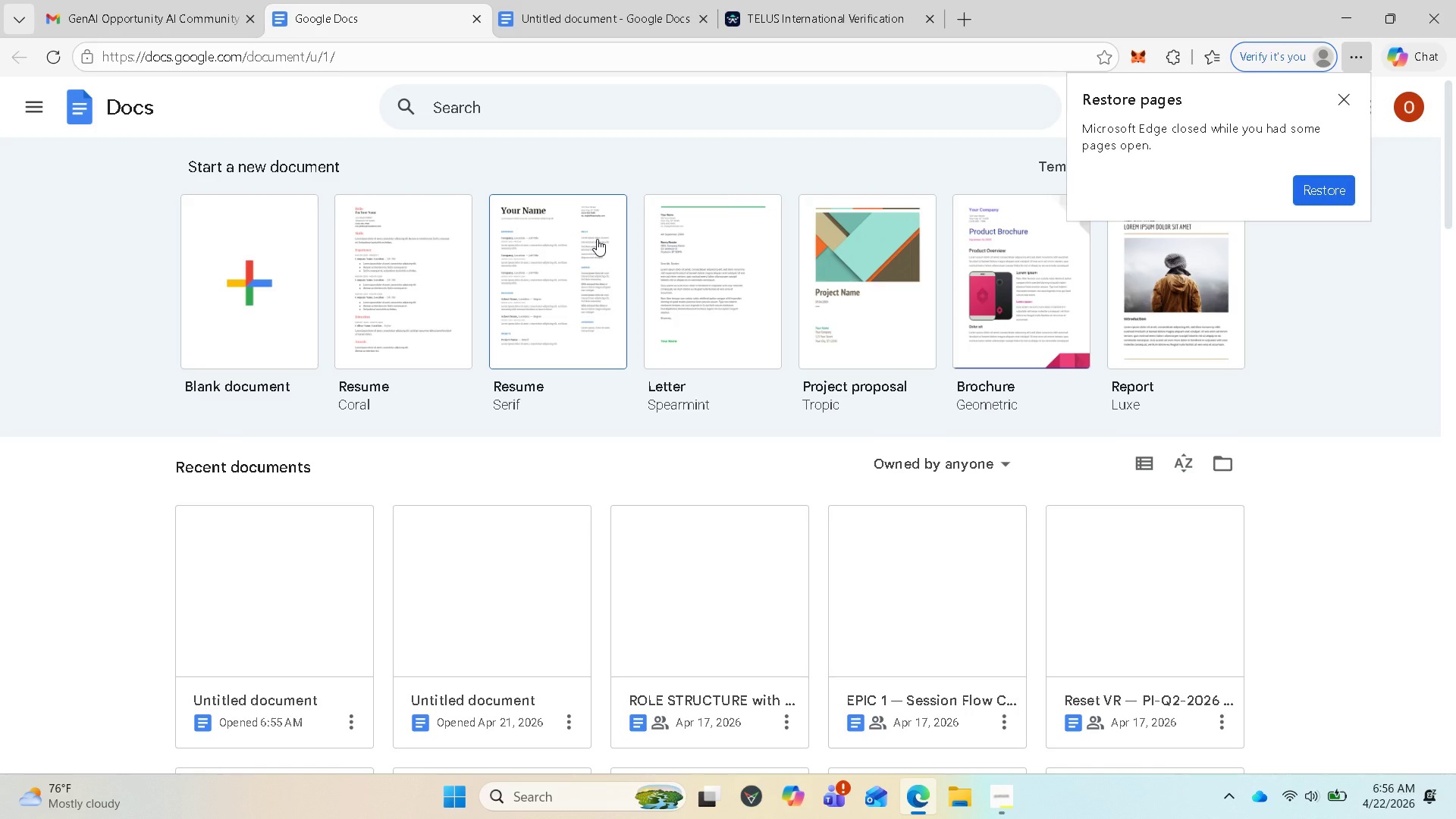 
scroll: coordinate [469, 603], scroll_direction: down, amount: 1.0
 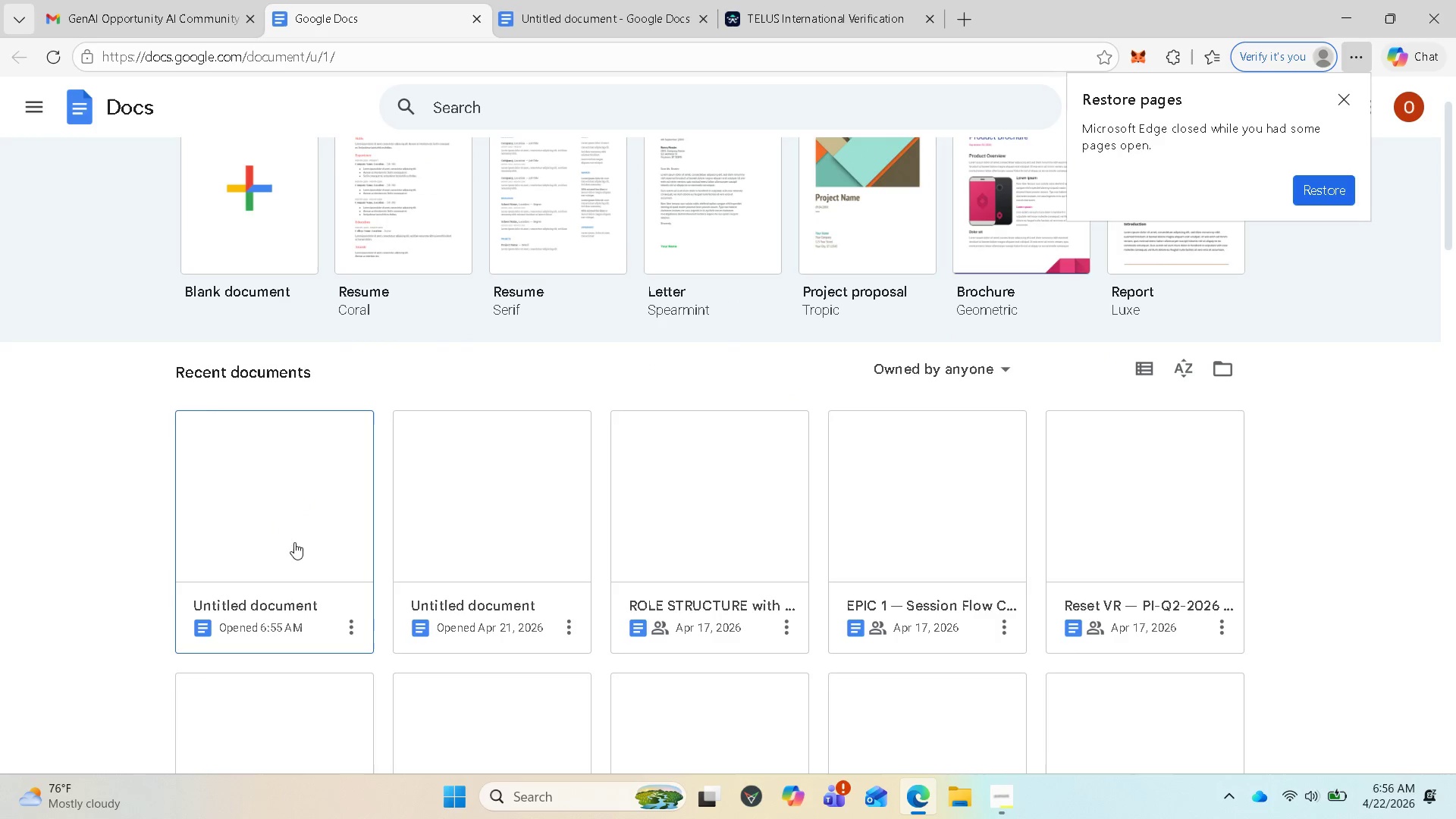 
left_click([501, 525])
 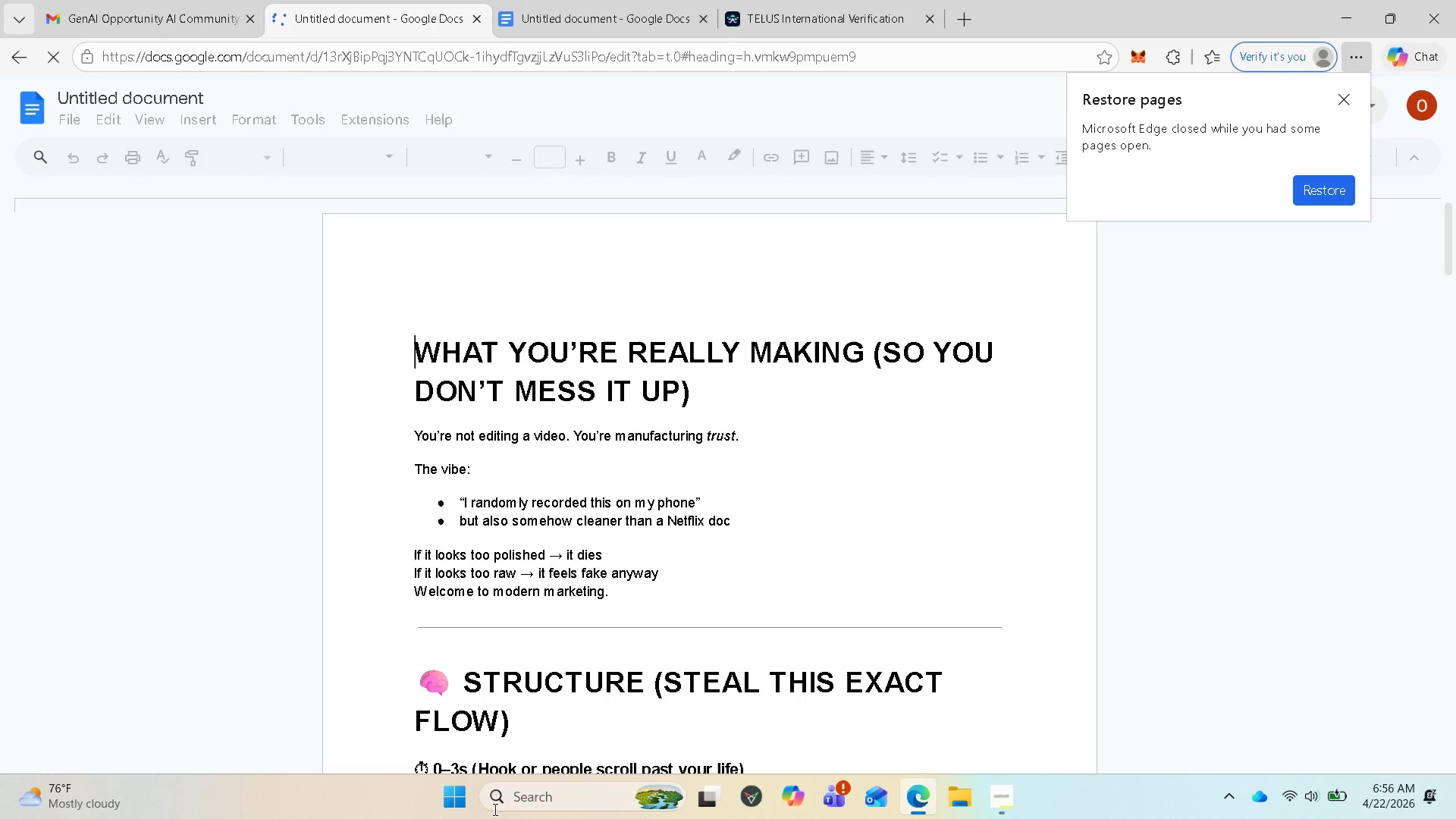 
left_click([505, 788])
 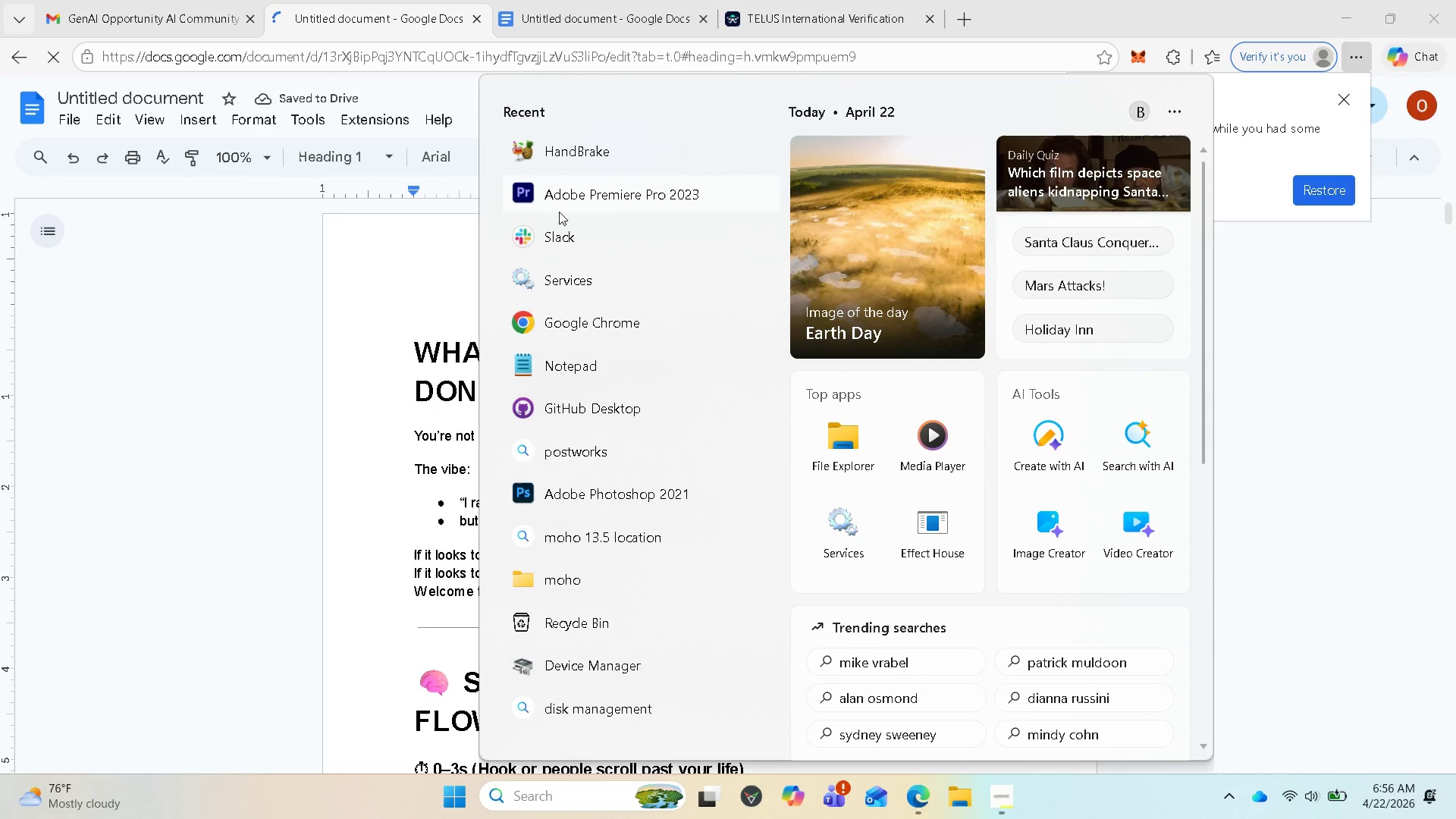 
left_click([584, 201])
 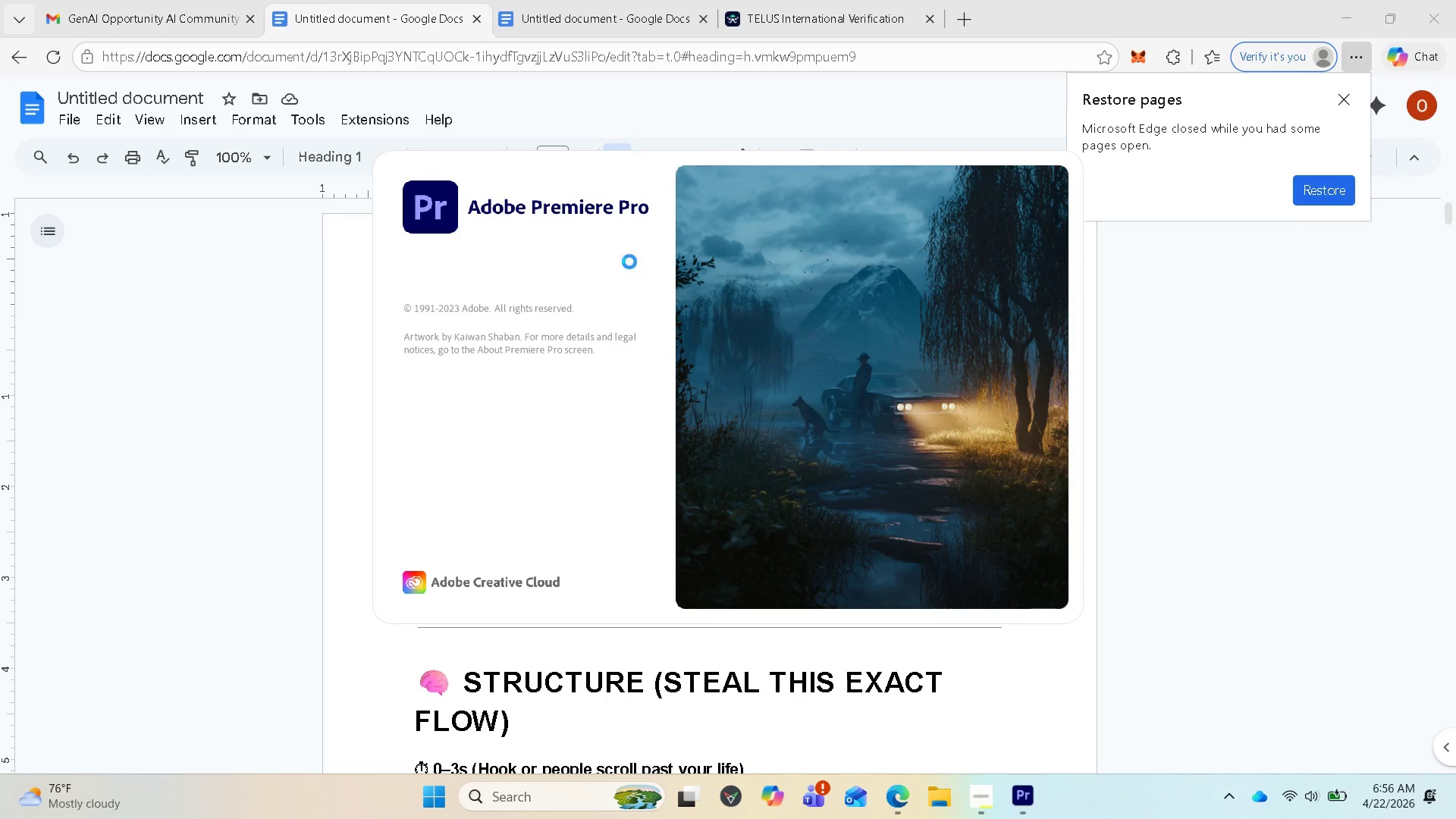 
wait(7.8)
 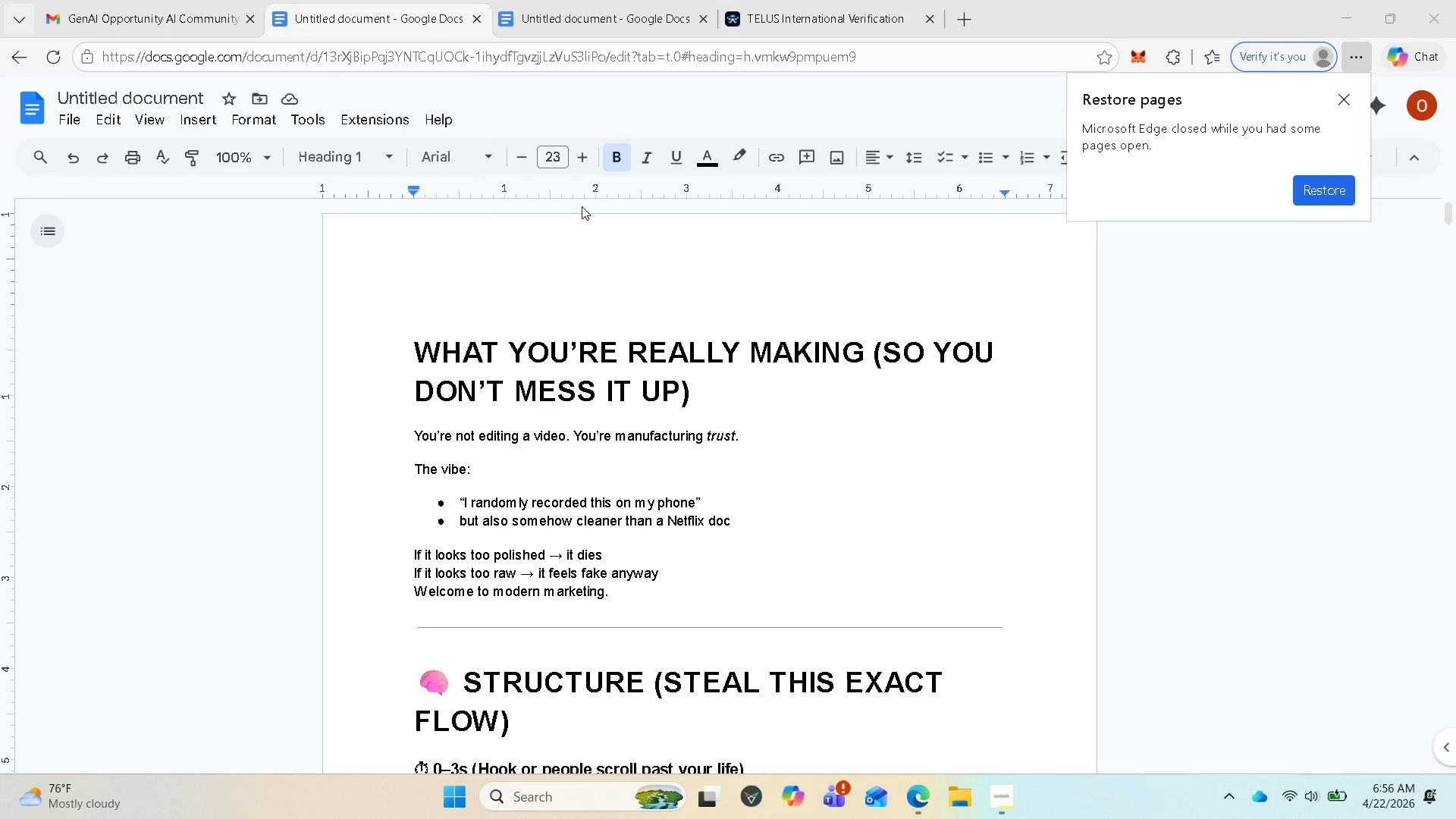 
scroll: coordinate [670, 497], scroll_direction: down, amount: 3.0
 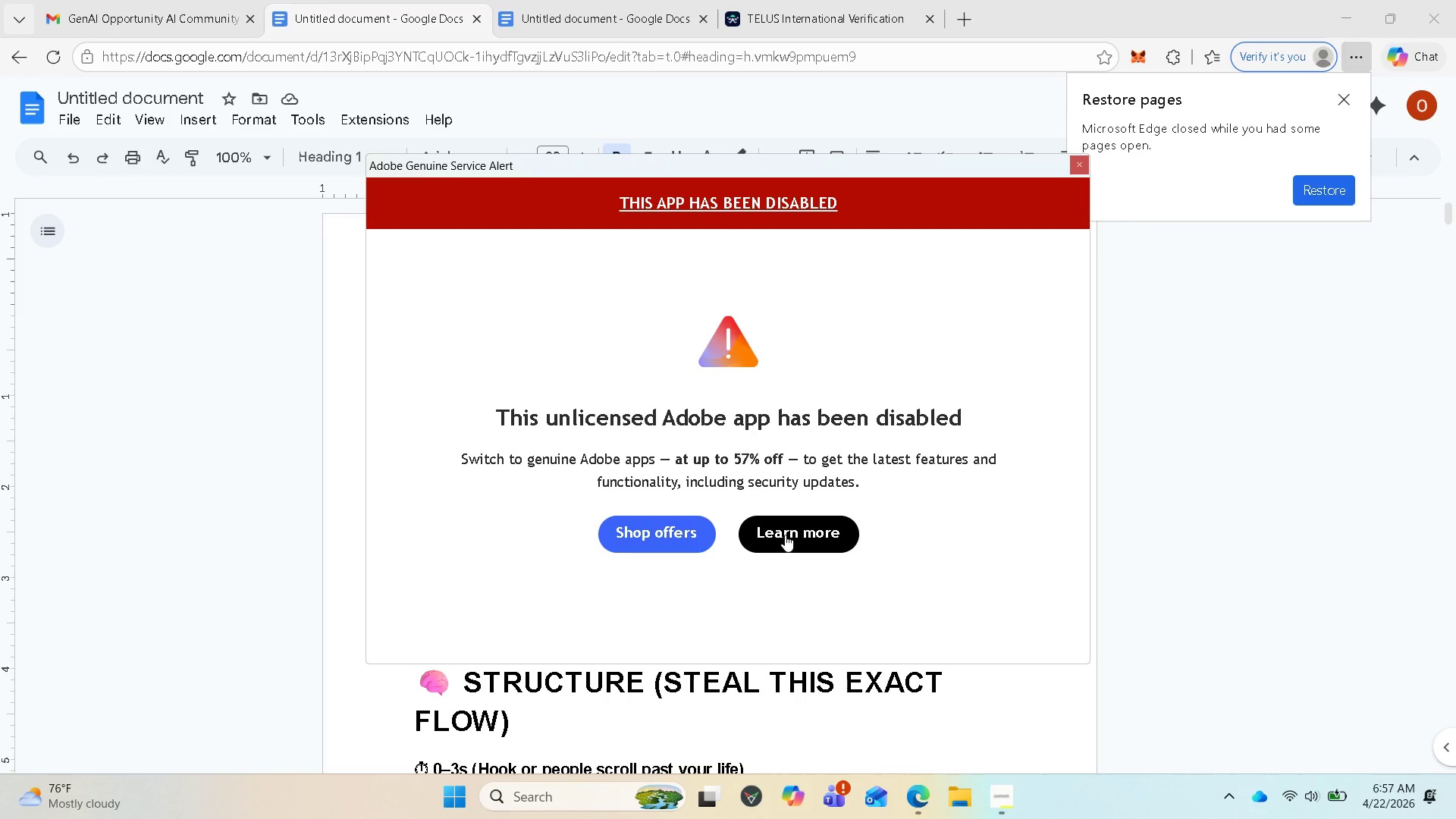 
wait(24.54)
 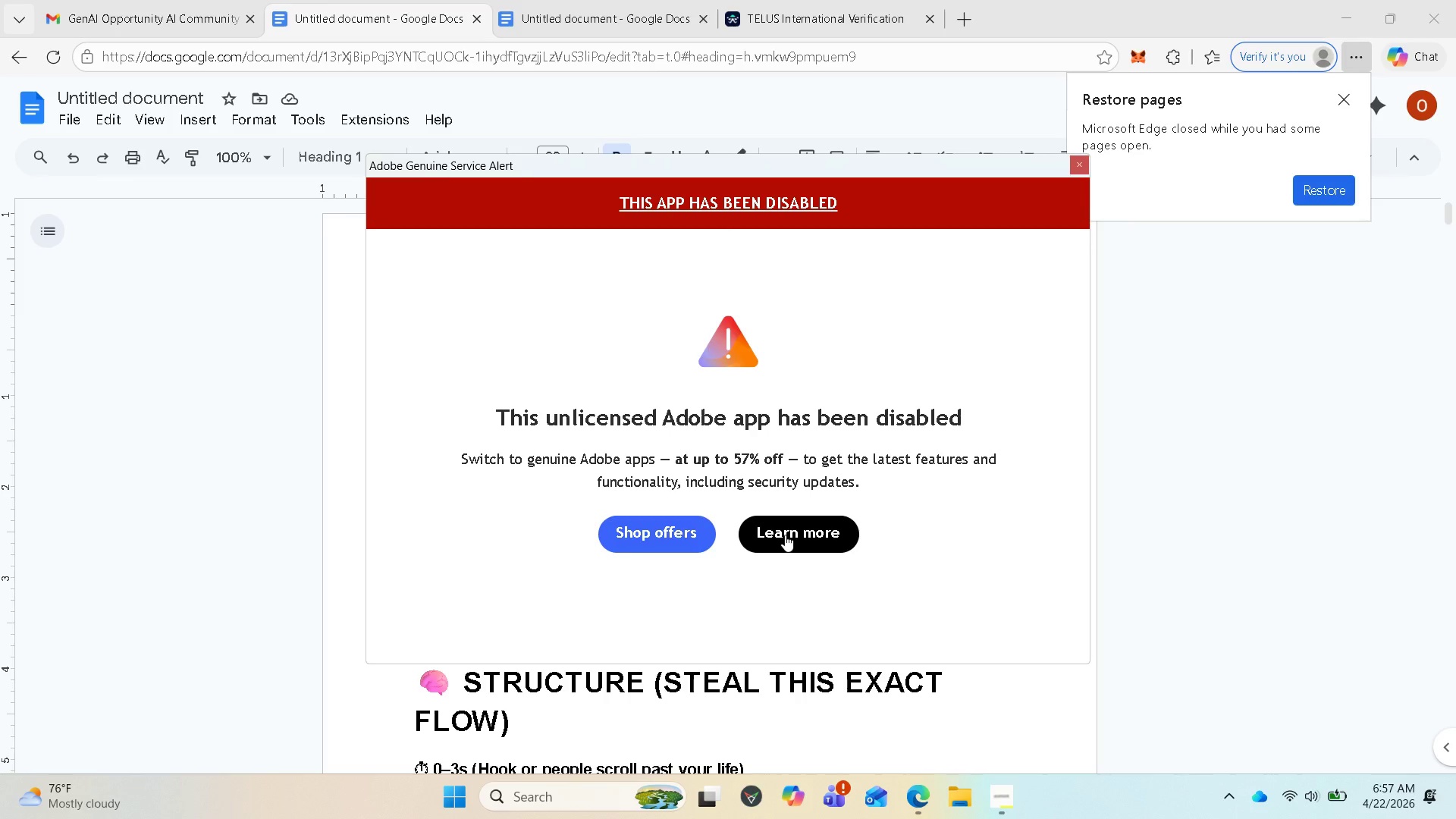 
left_click_drag(start_coordinate=[709, 165], to_coordinate=[301, 537])
 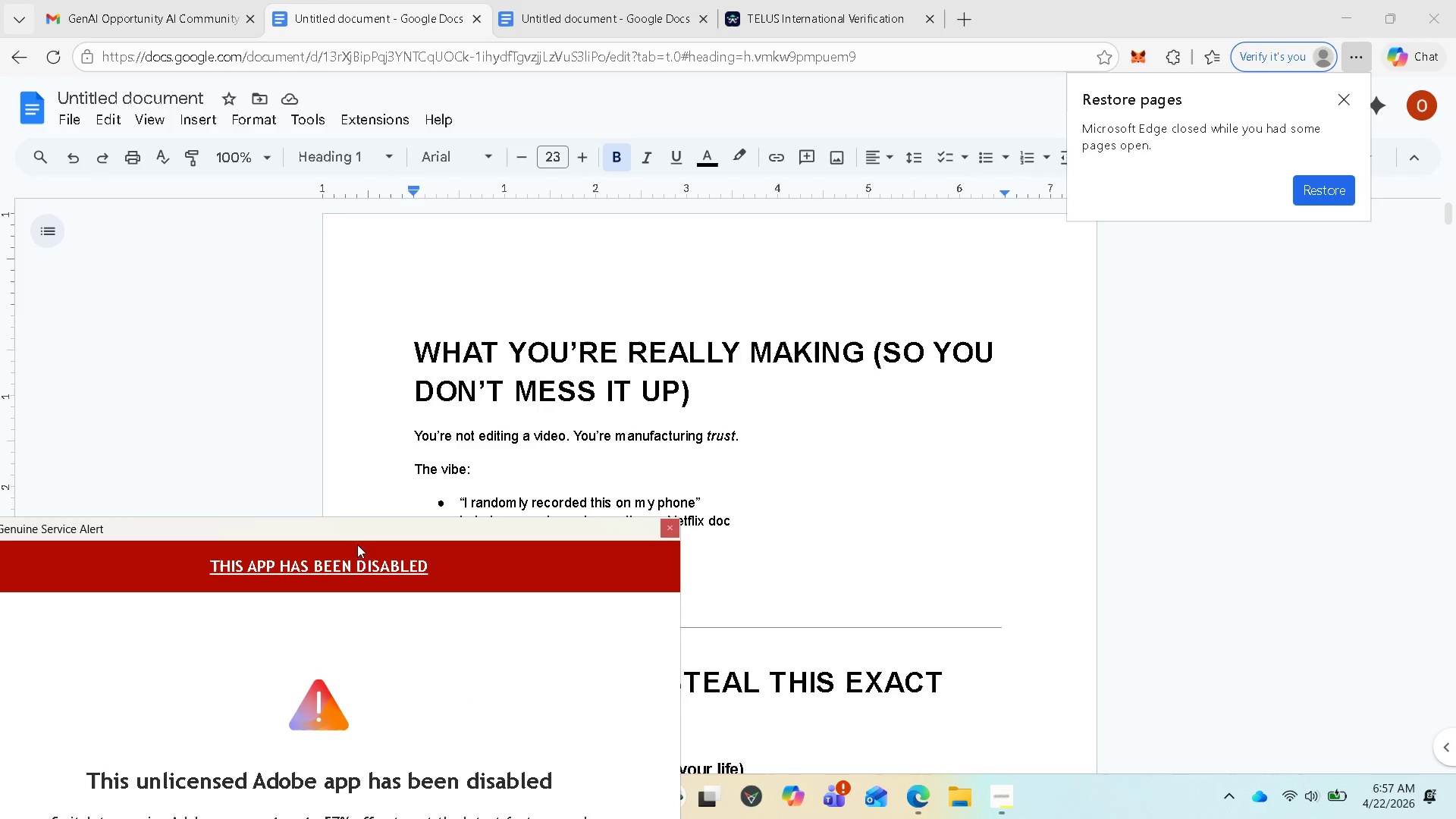 
left_click_drag(start_coordinate=[358, 543], to_coordinate=[513, 752])
 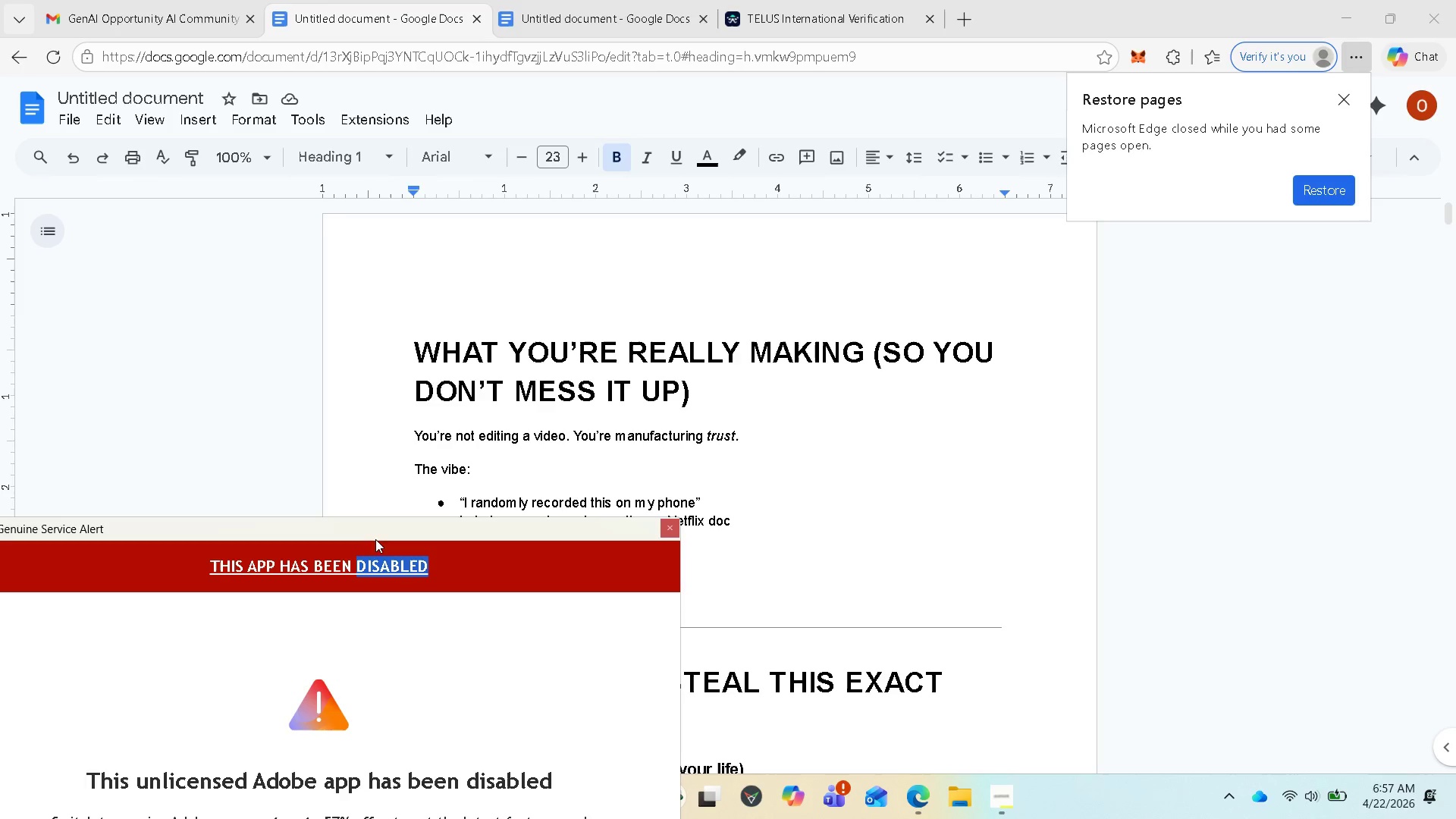 
left_click_drag(start_coordinate=[375, 532], to_coordinate=[551, 796])
 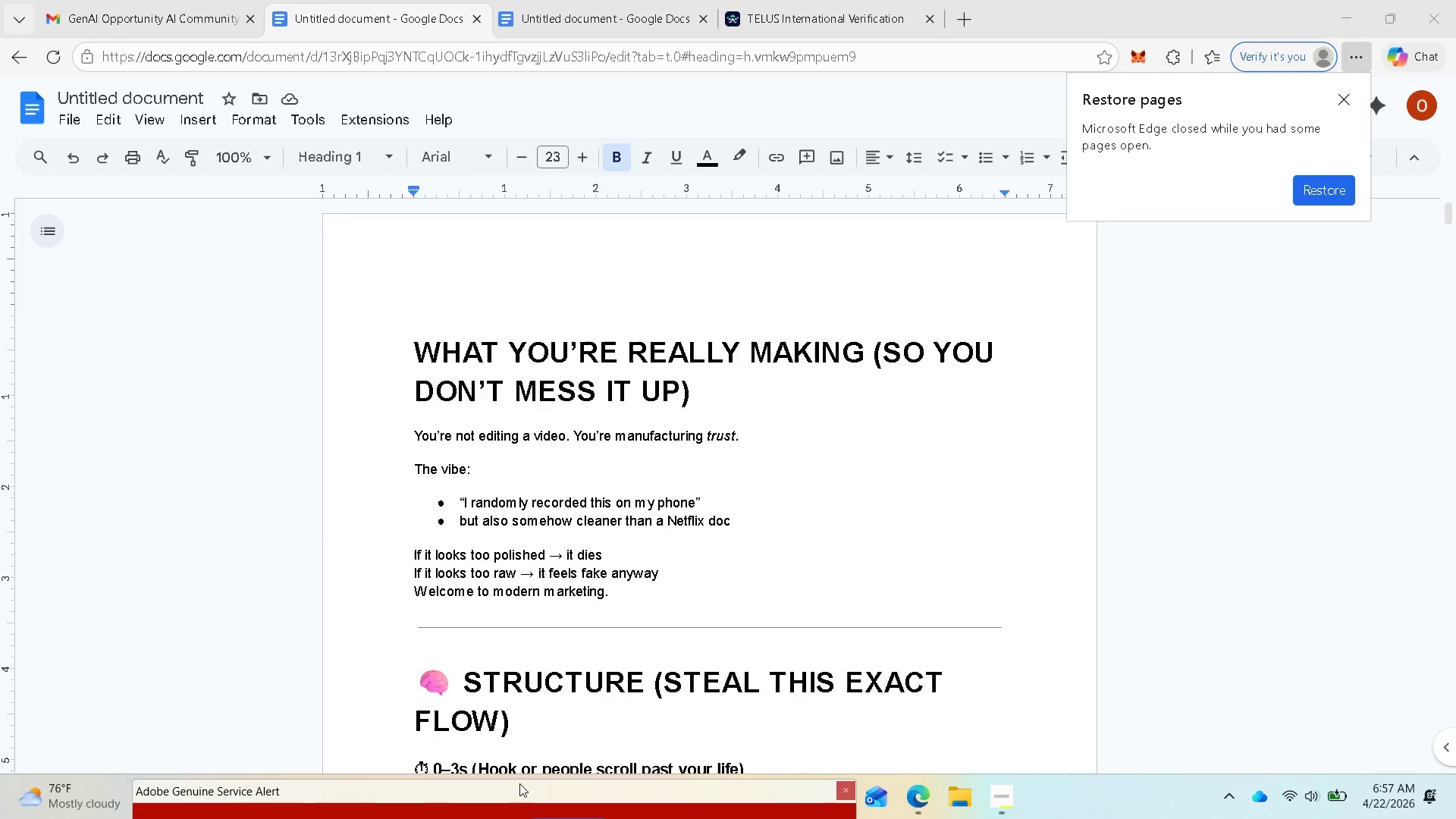 
left_click_drag(start_coordinate=[524, 806], to_coordinate=[485, 811])
 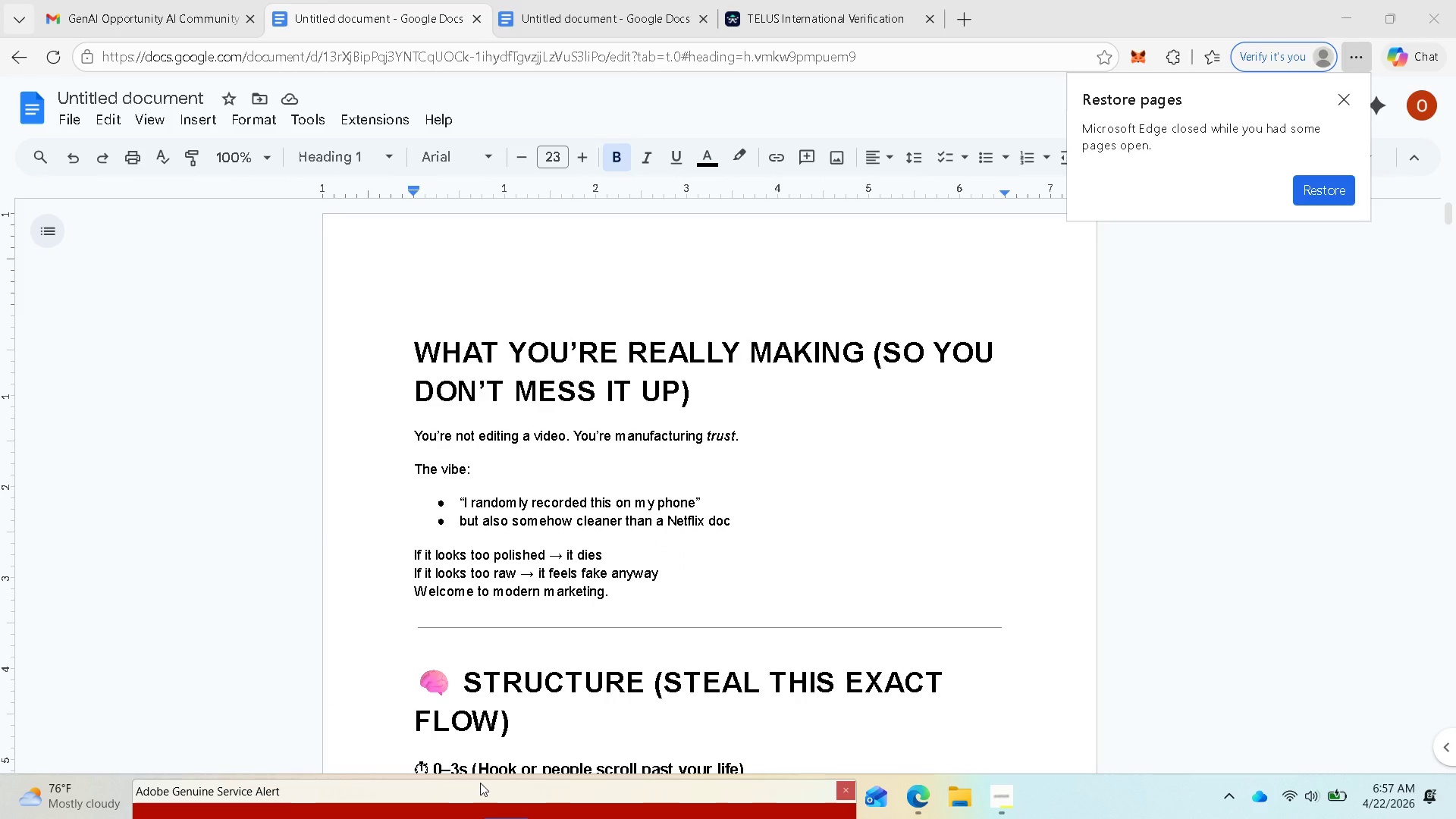 
left_click([480, 783])
 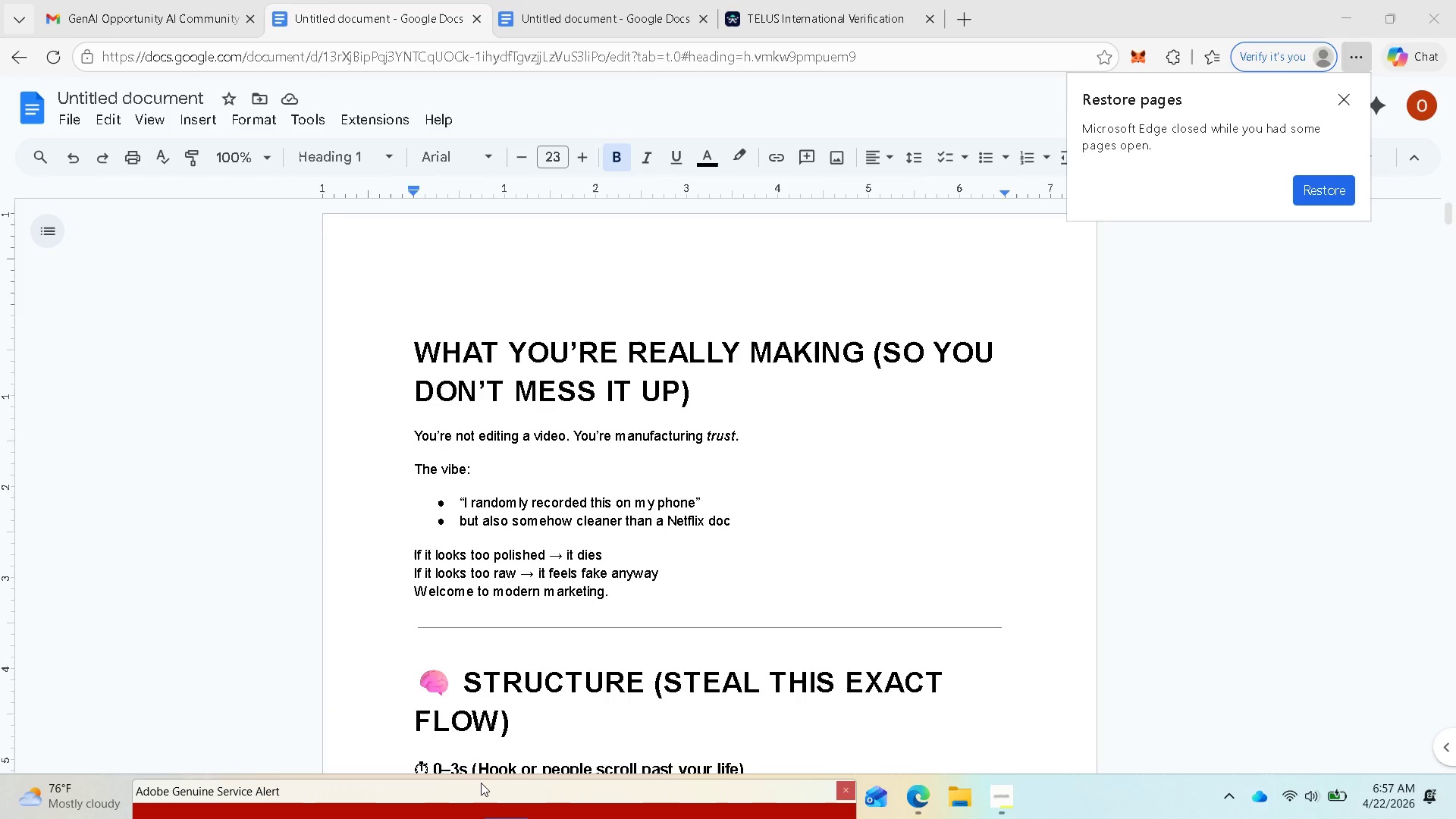 
left_click_drag(start_coordinate=[481, 783], to_coordinate=[388, 802])
 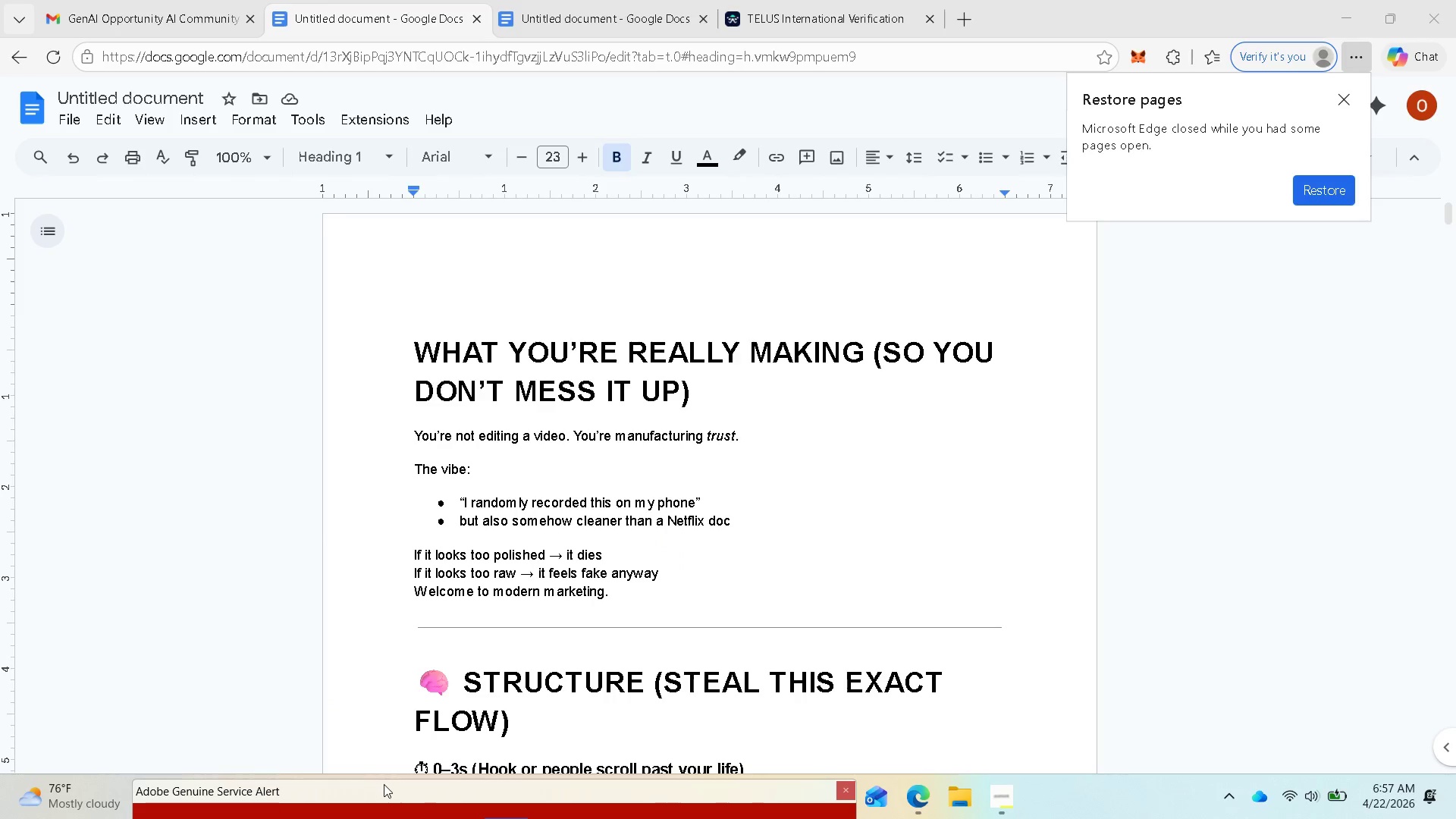 
left_click_drag(start_coordinate=[384, 784], to_coordinate=[443, 814])
 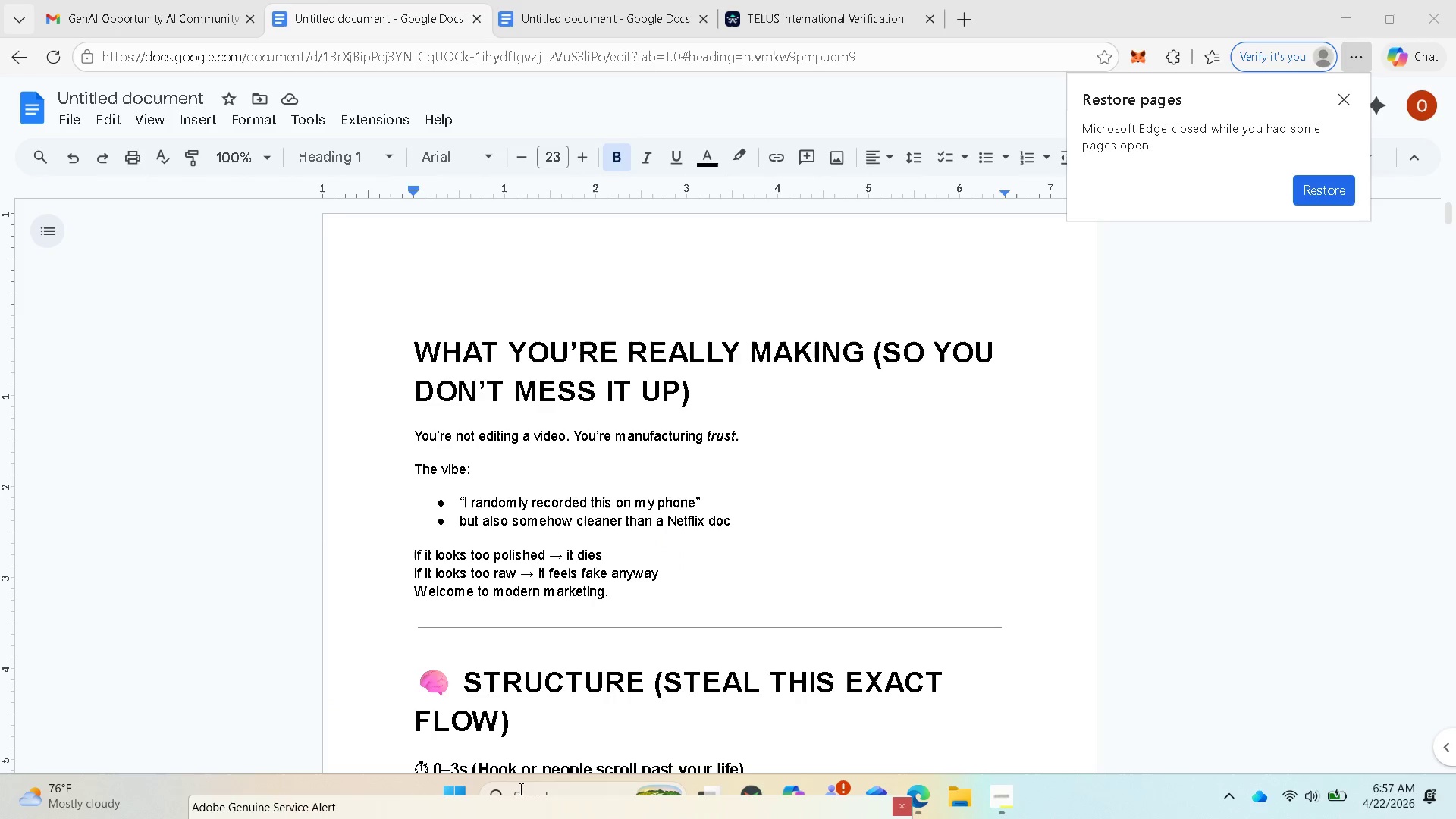 
left_click([530, 787])
 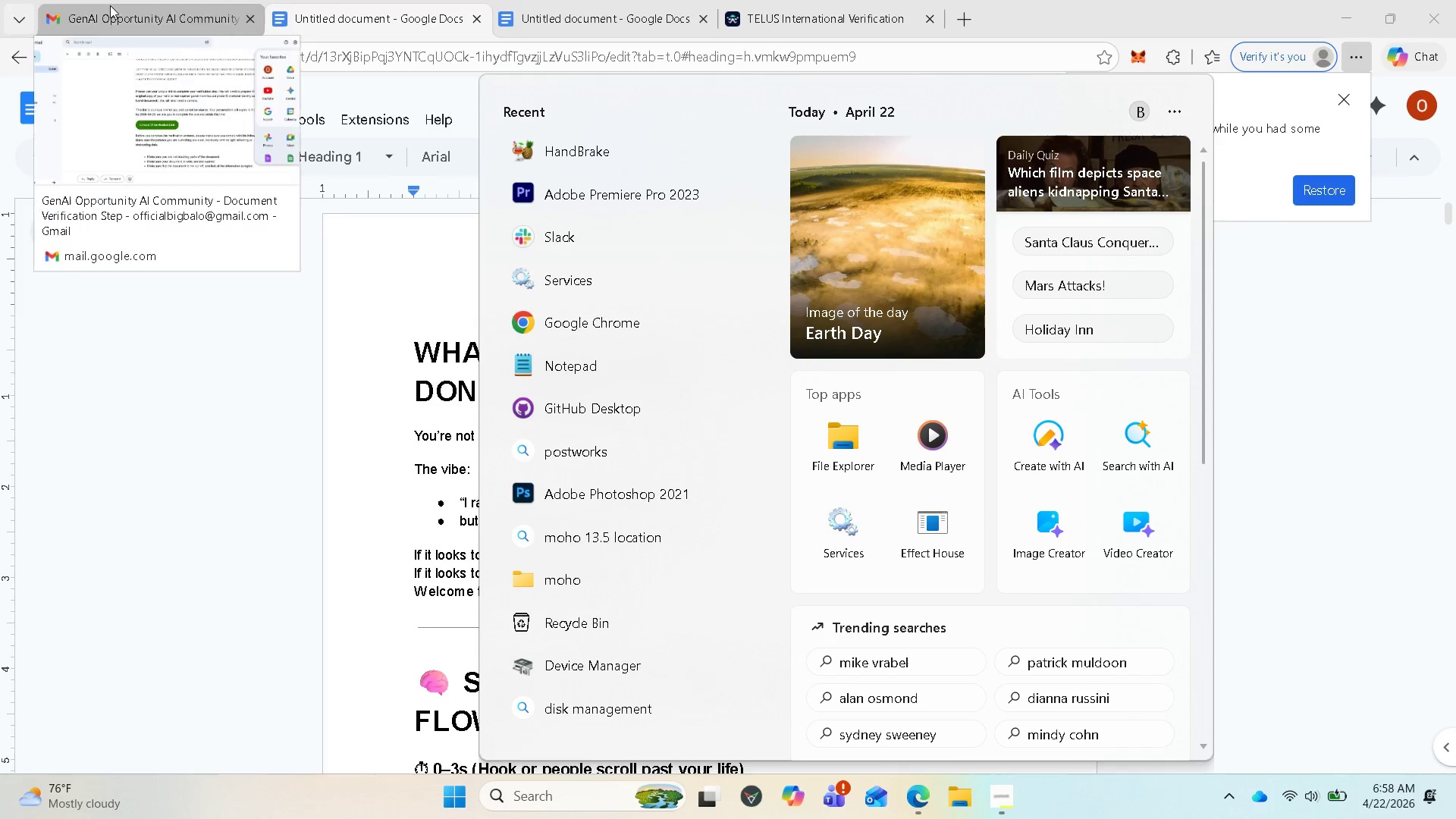 
wait(59.51)
 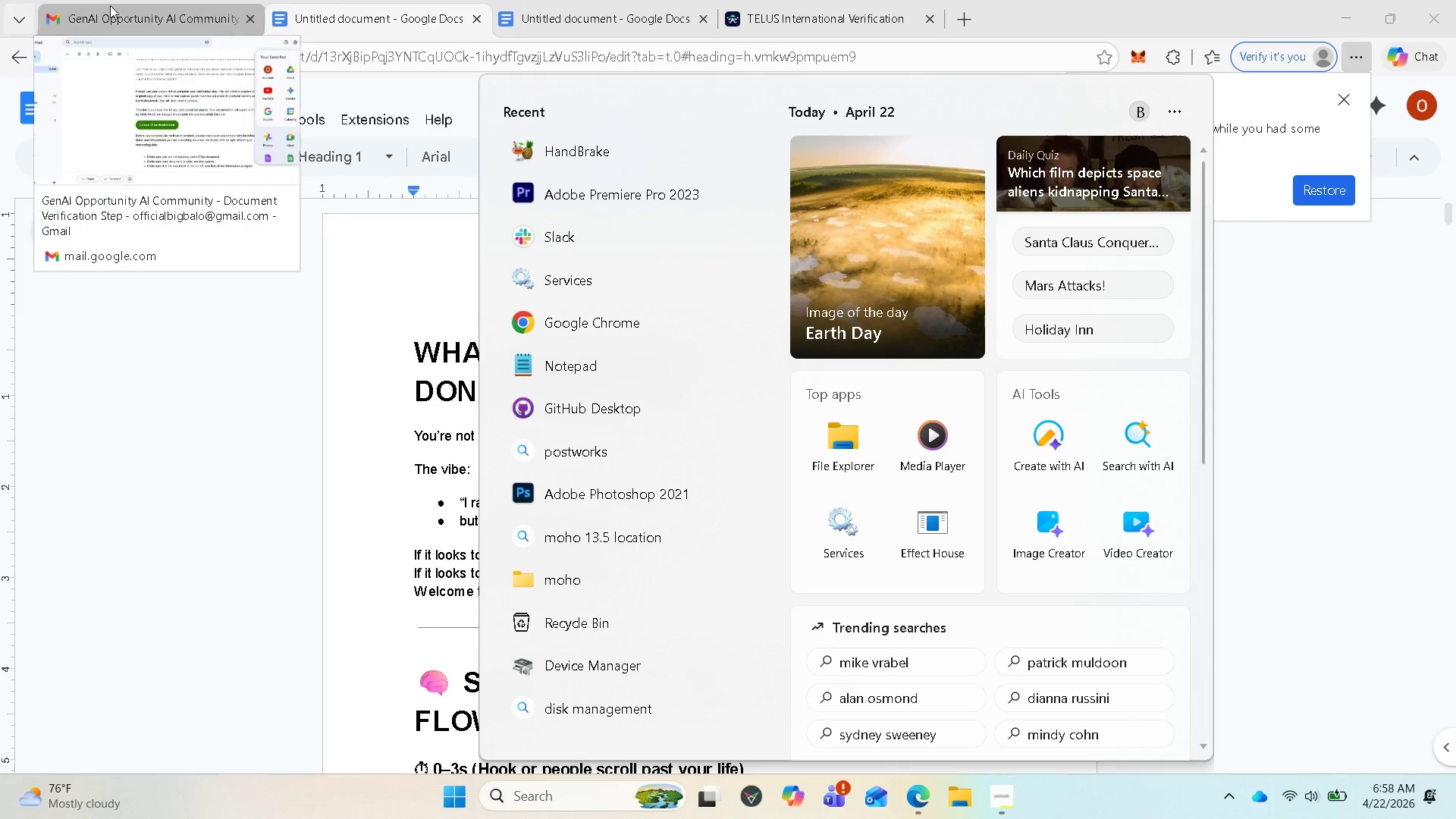 
mouse_move([361, -17])
 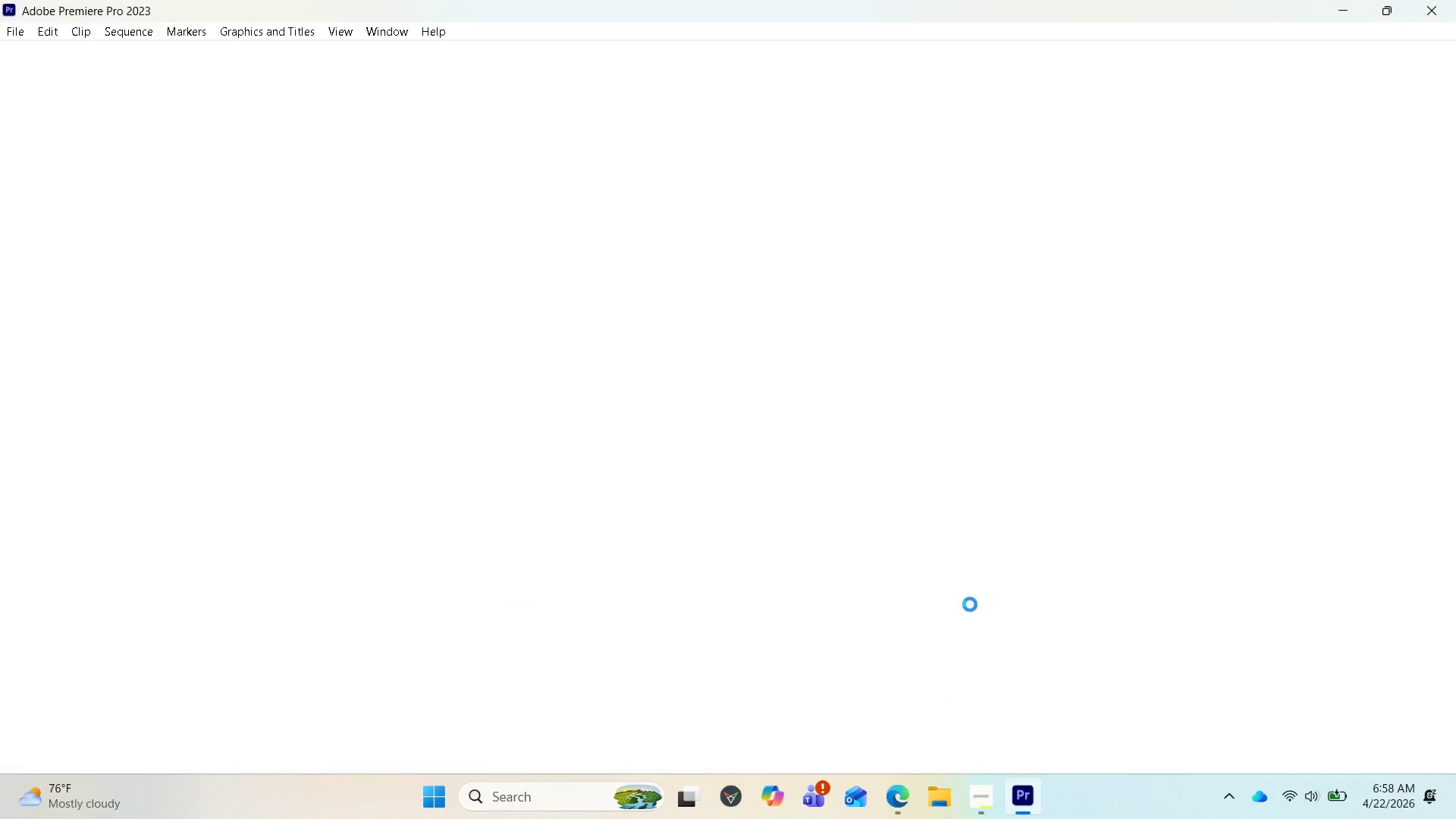 
wait(6.81)
 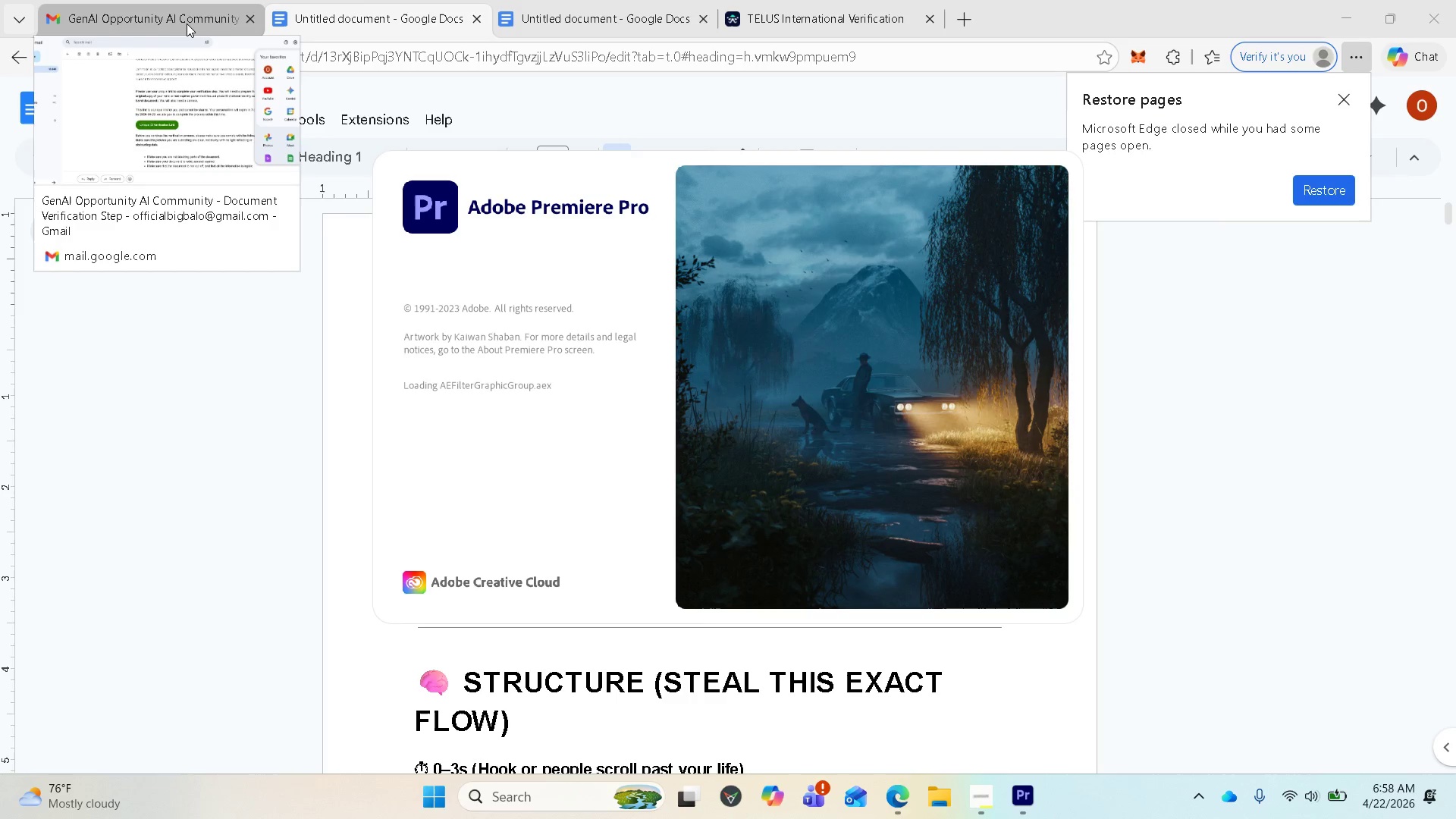 
left_click([980, 787])